 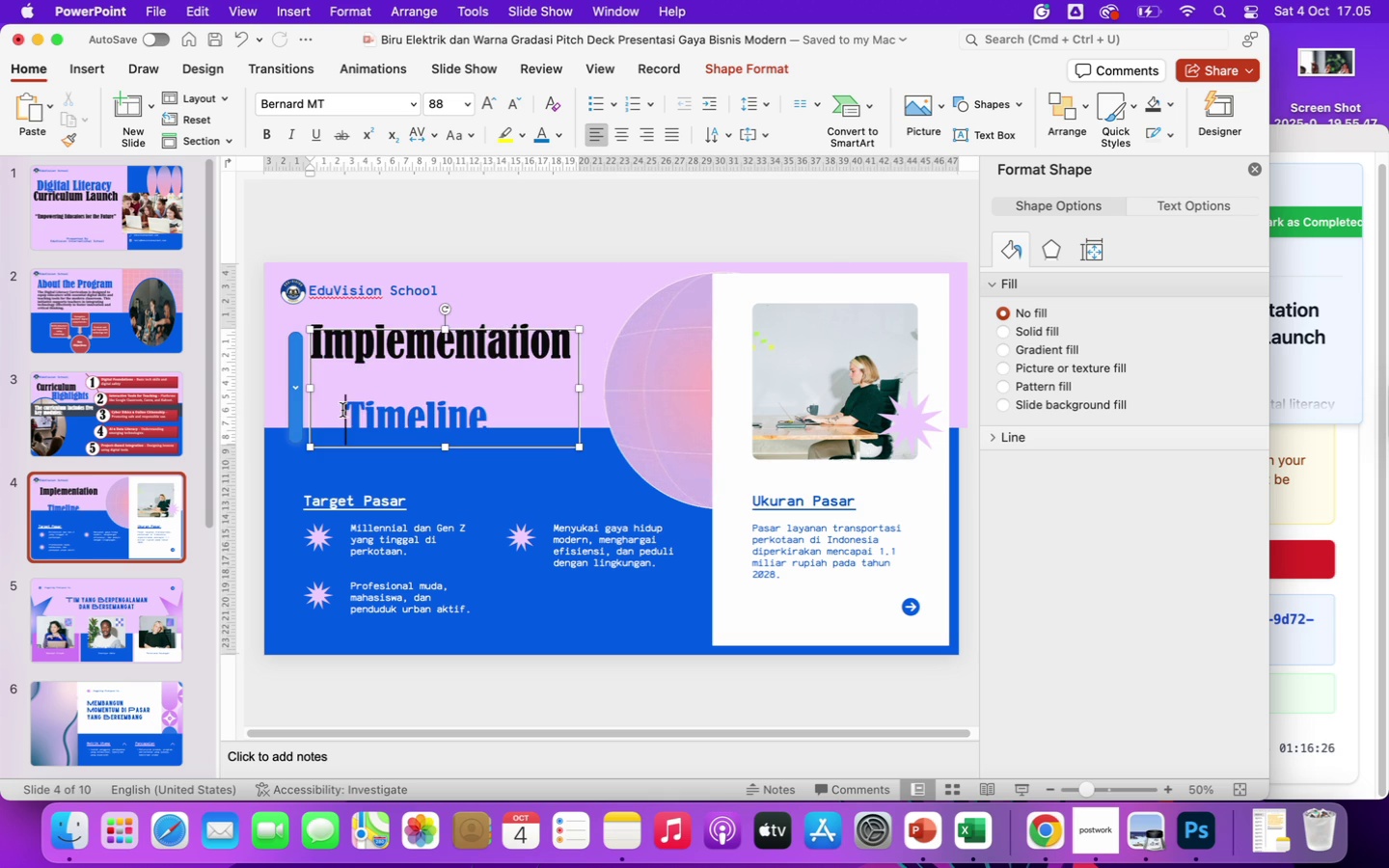 
key(Backspace)
 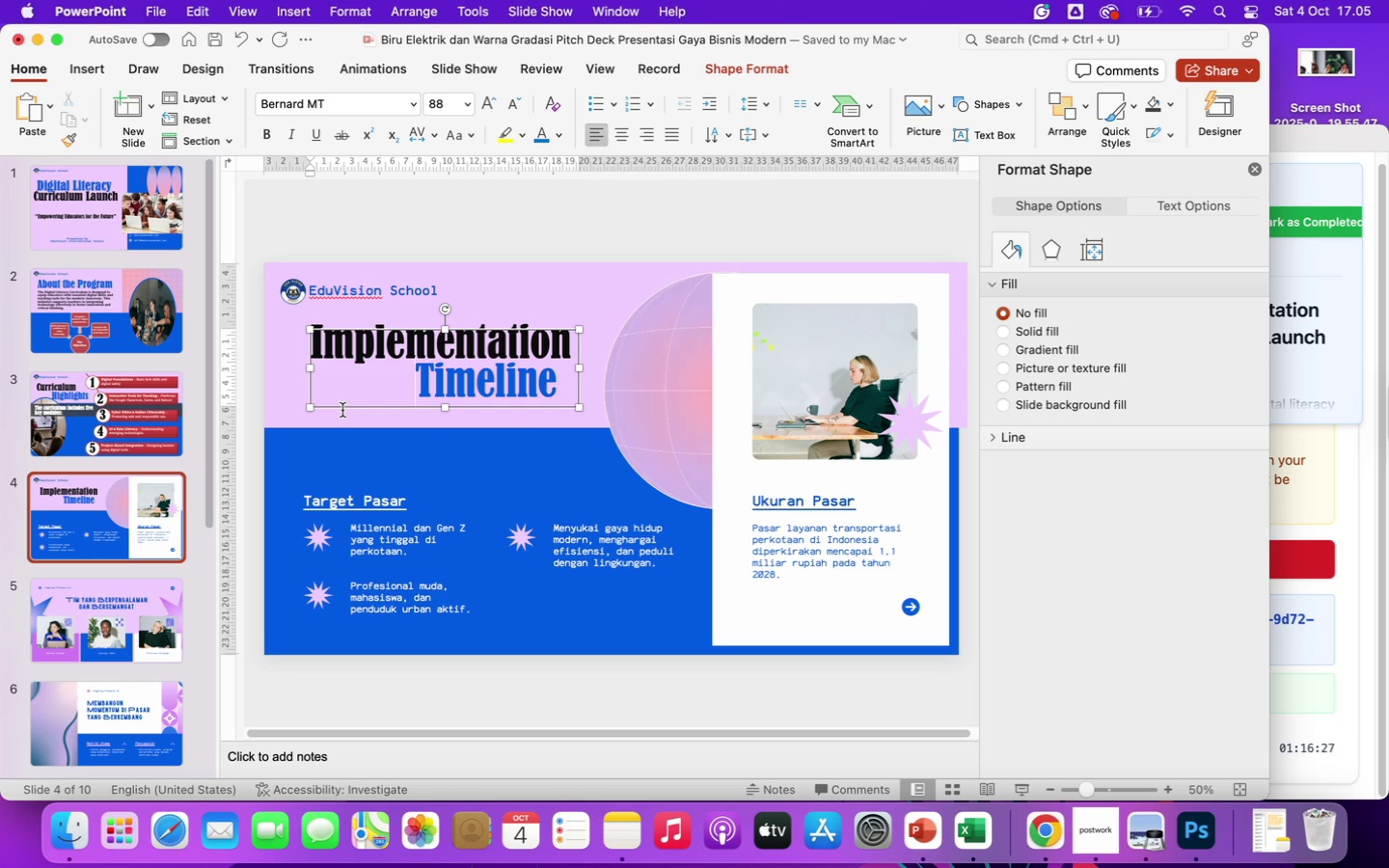 
key(Backspace)
 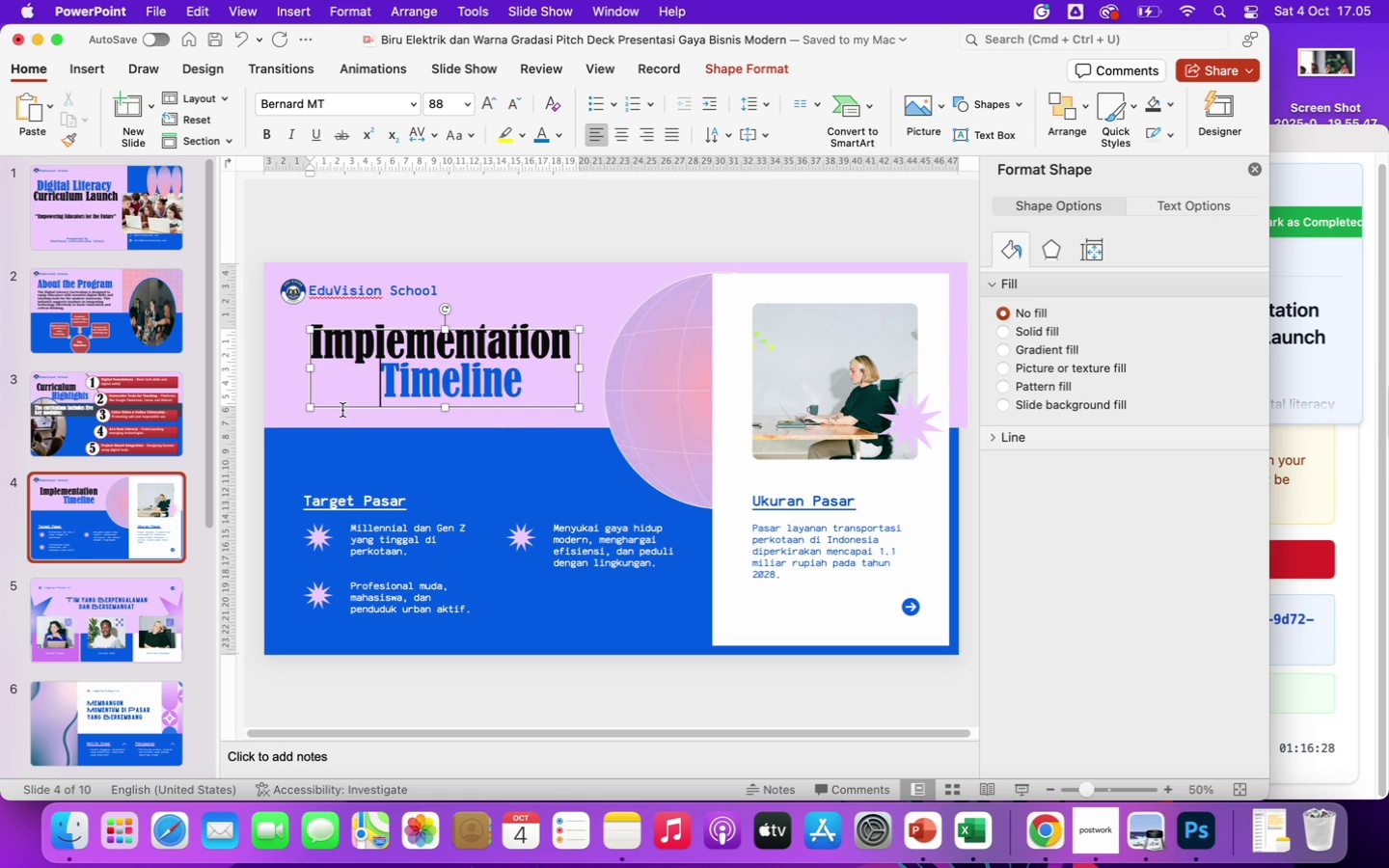 
key(Backspace)
 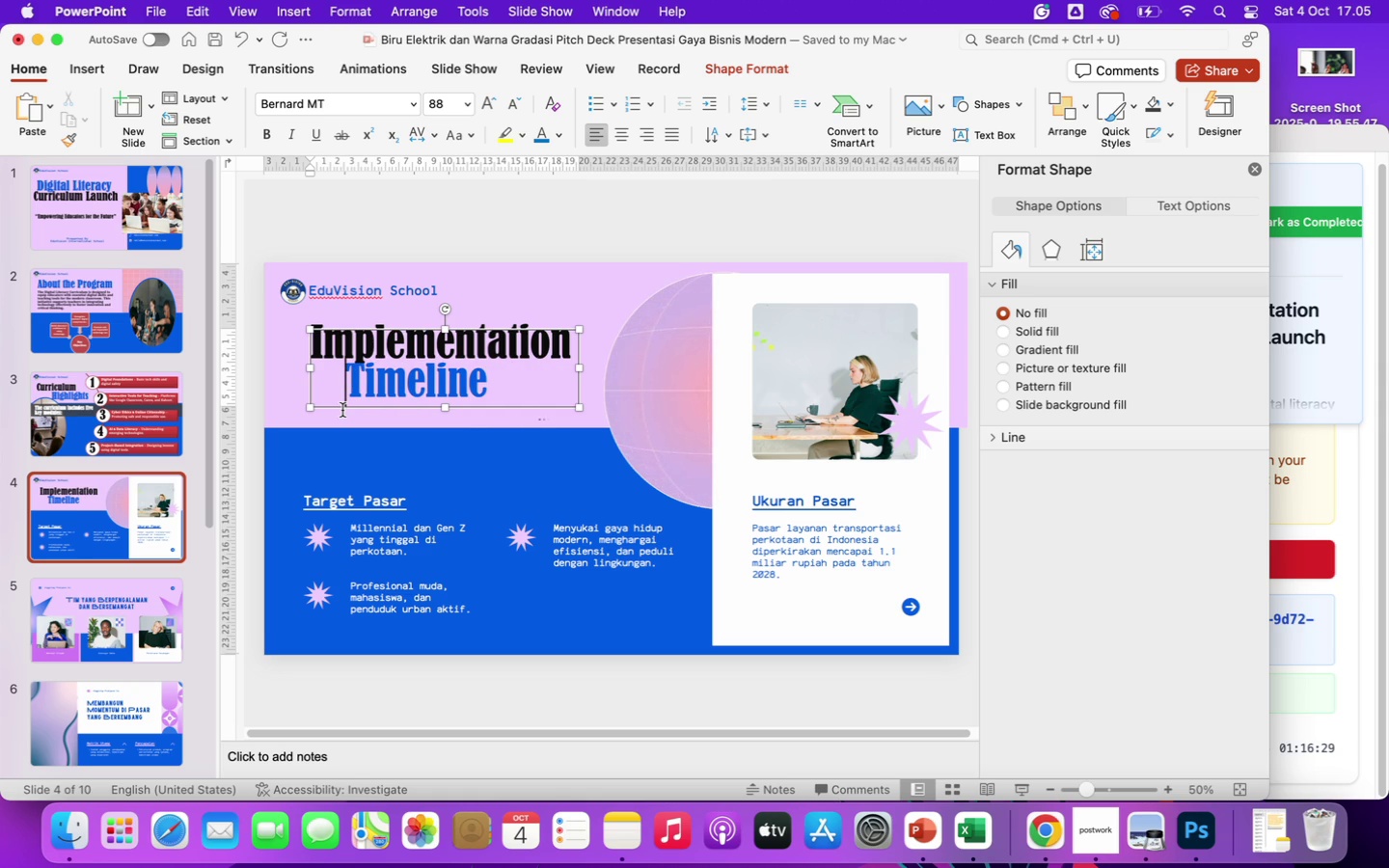 
key(Tab)